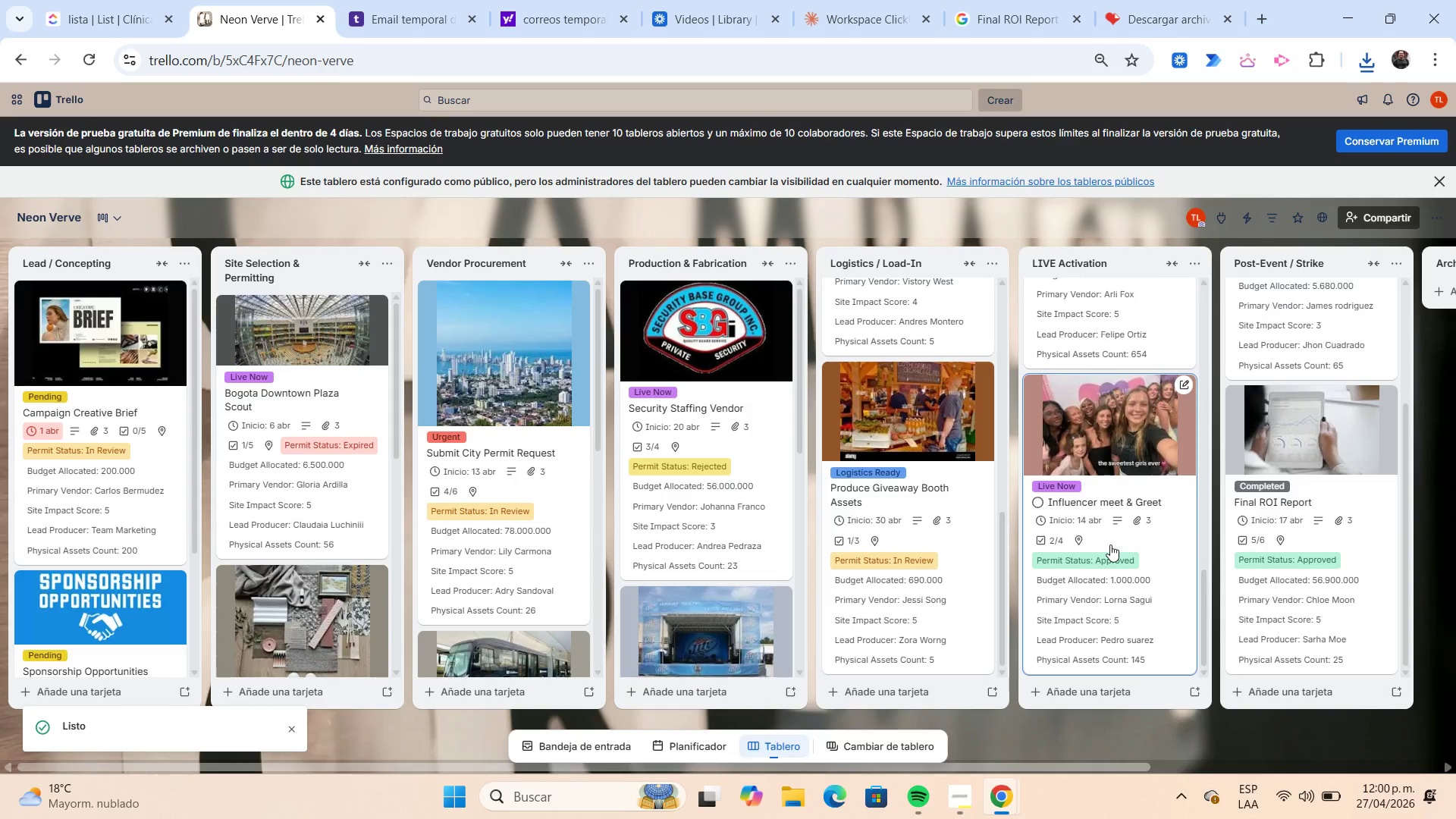 
scroll: coordinate [934, 410], scroll_direction: up, amount: 16.0
 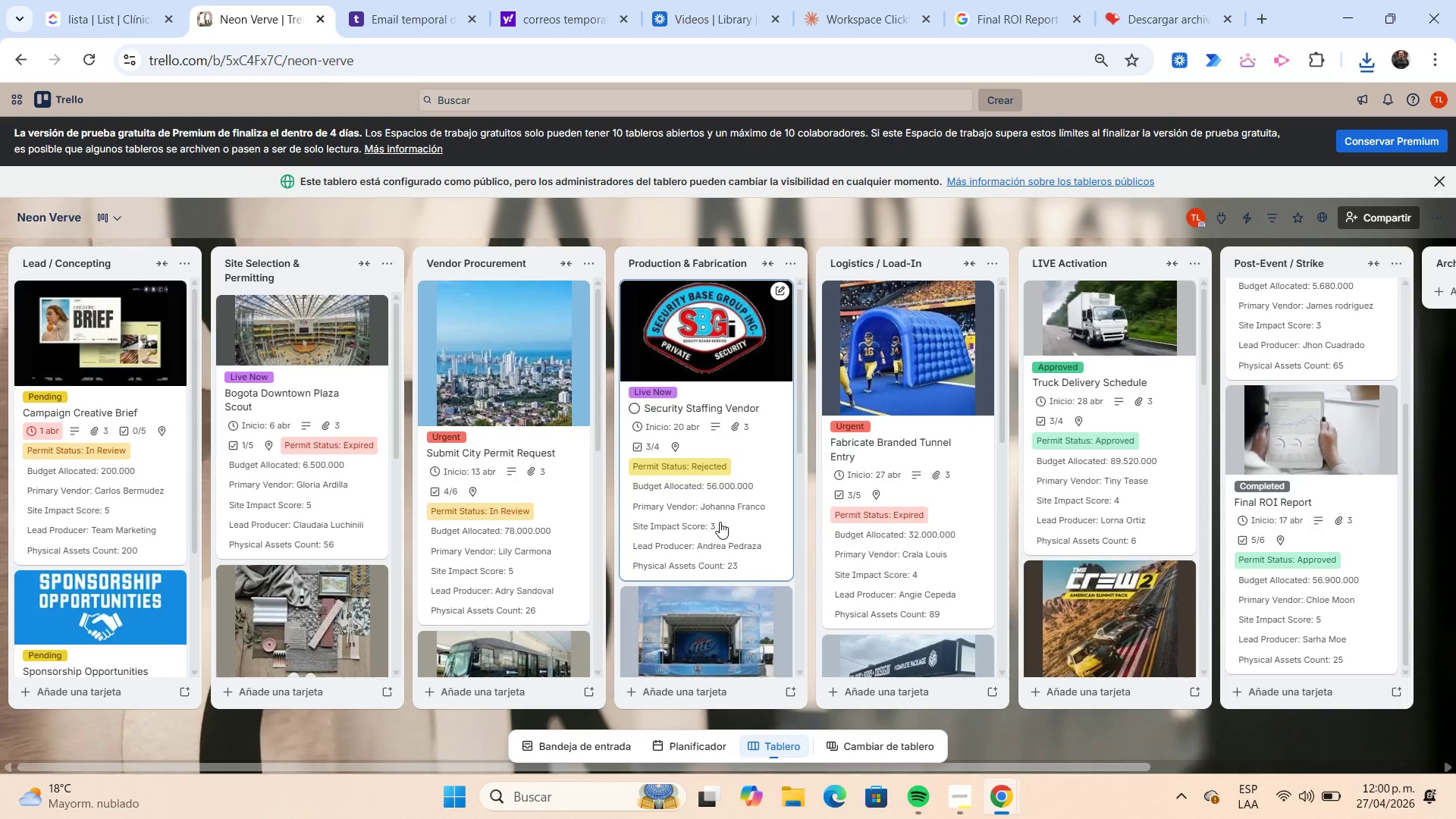 
scroll: coordinate [342, 344], scroll_direction: down, amount: 22.0
 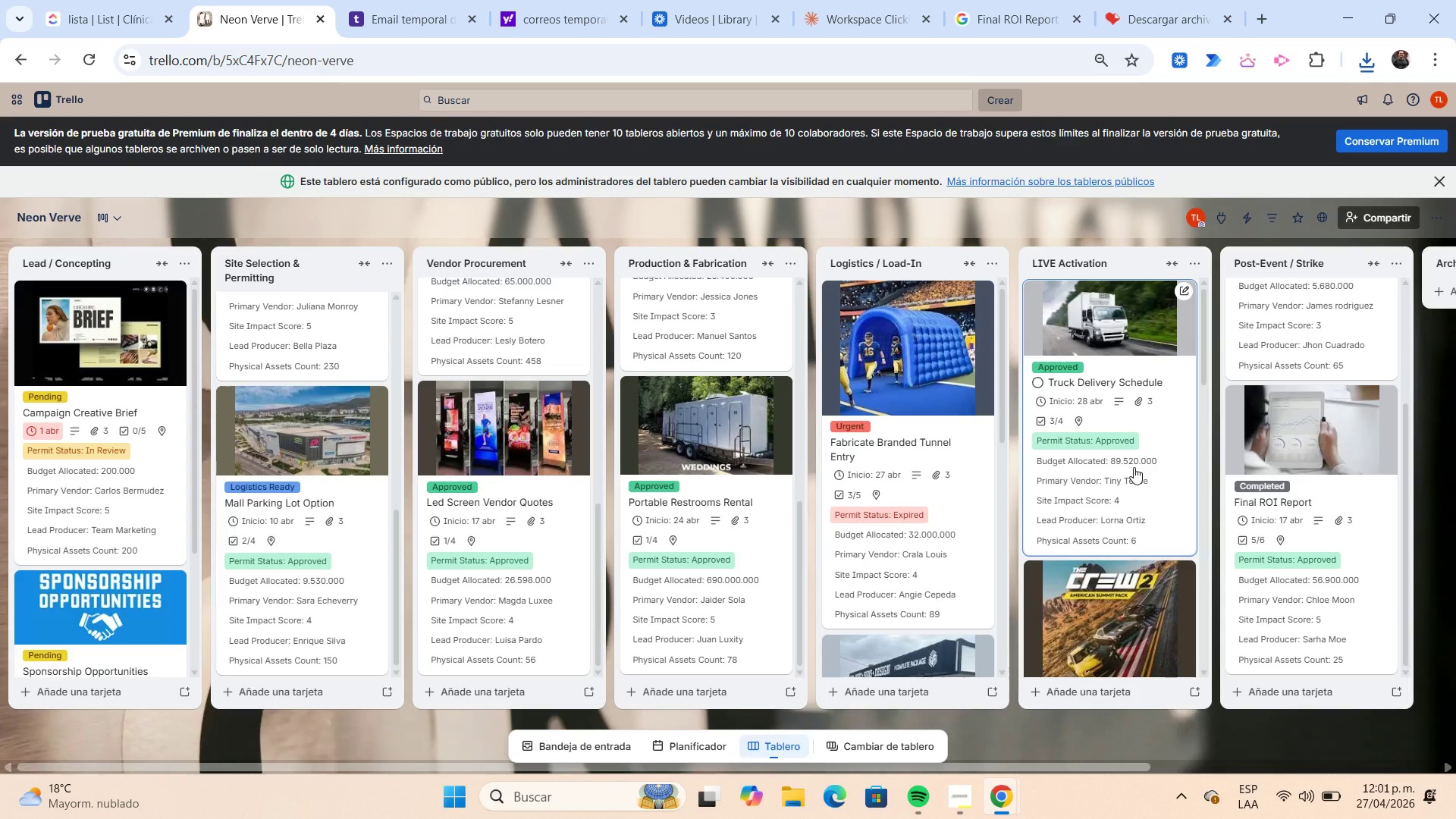 
wait(5.57)
 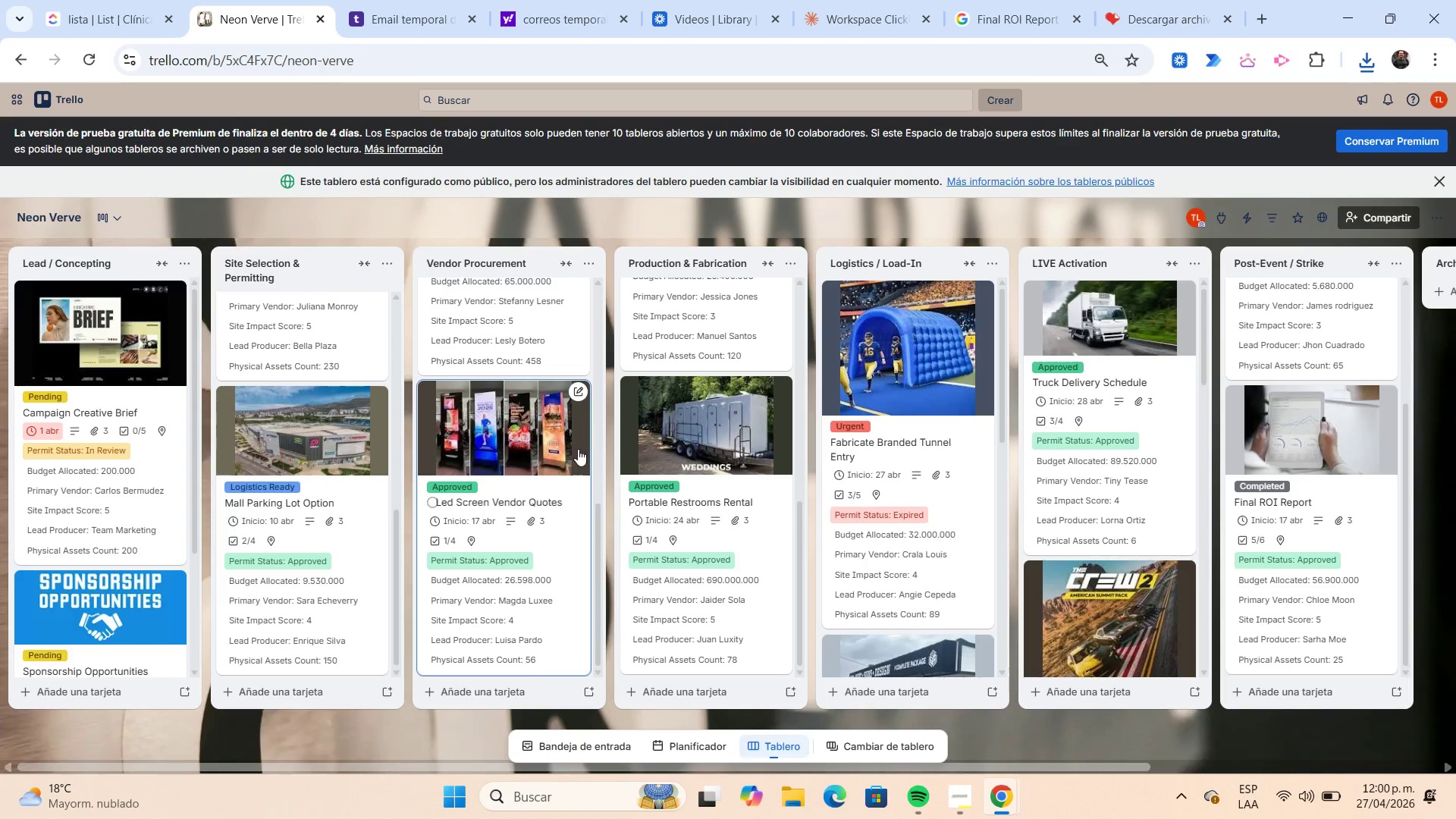 
left_click([966, 802])